 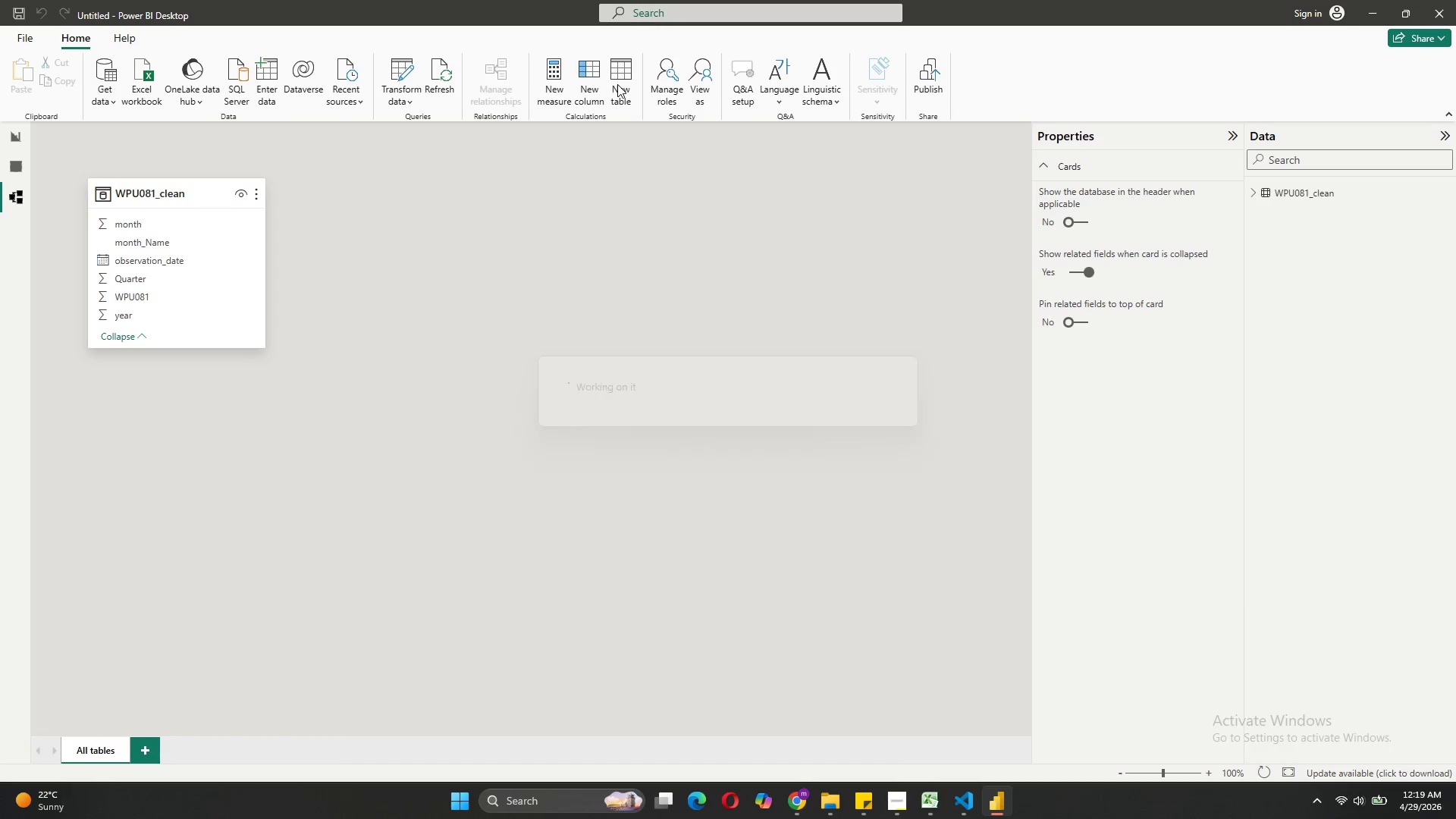 
key(Control+V)
 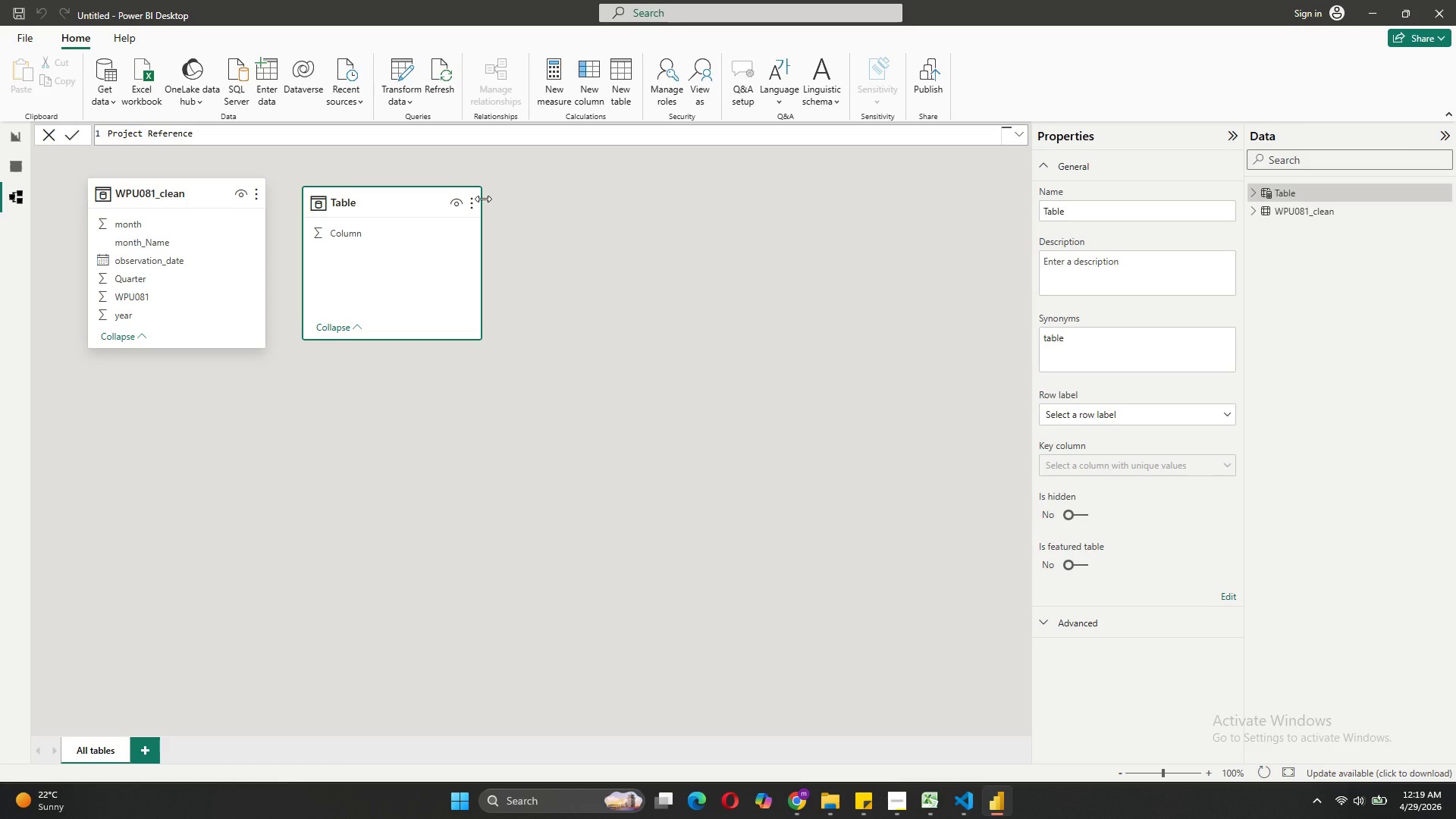 
key(Equal)
 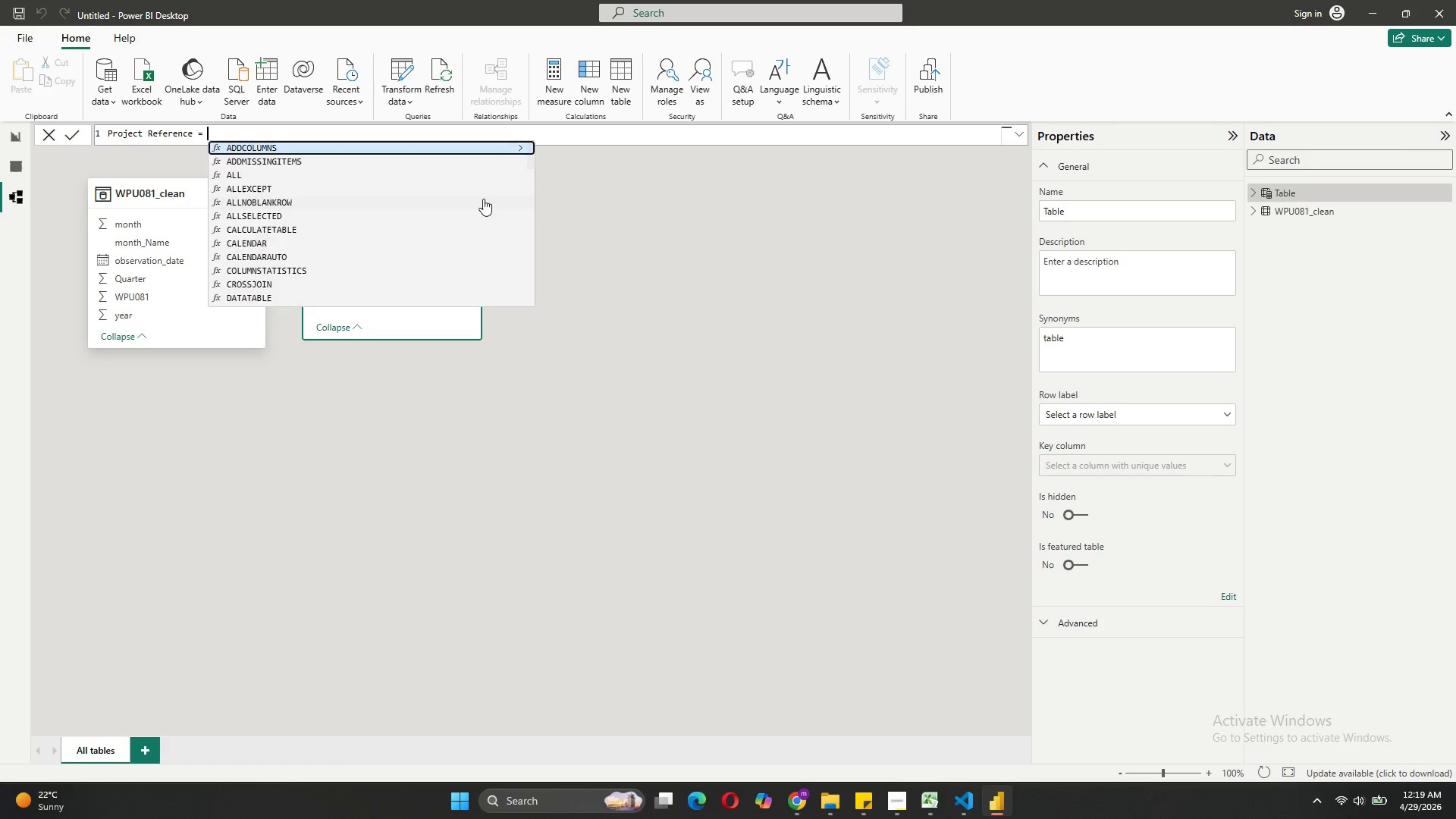 
key(Space)
 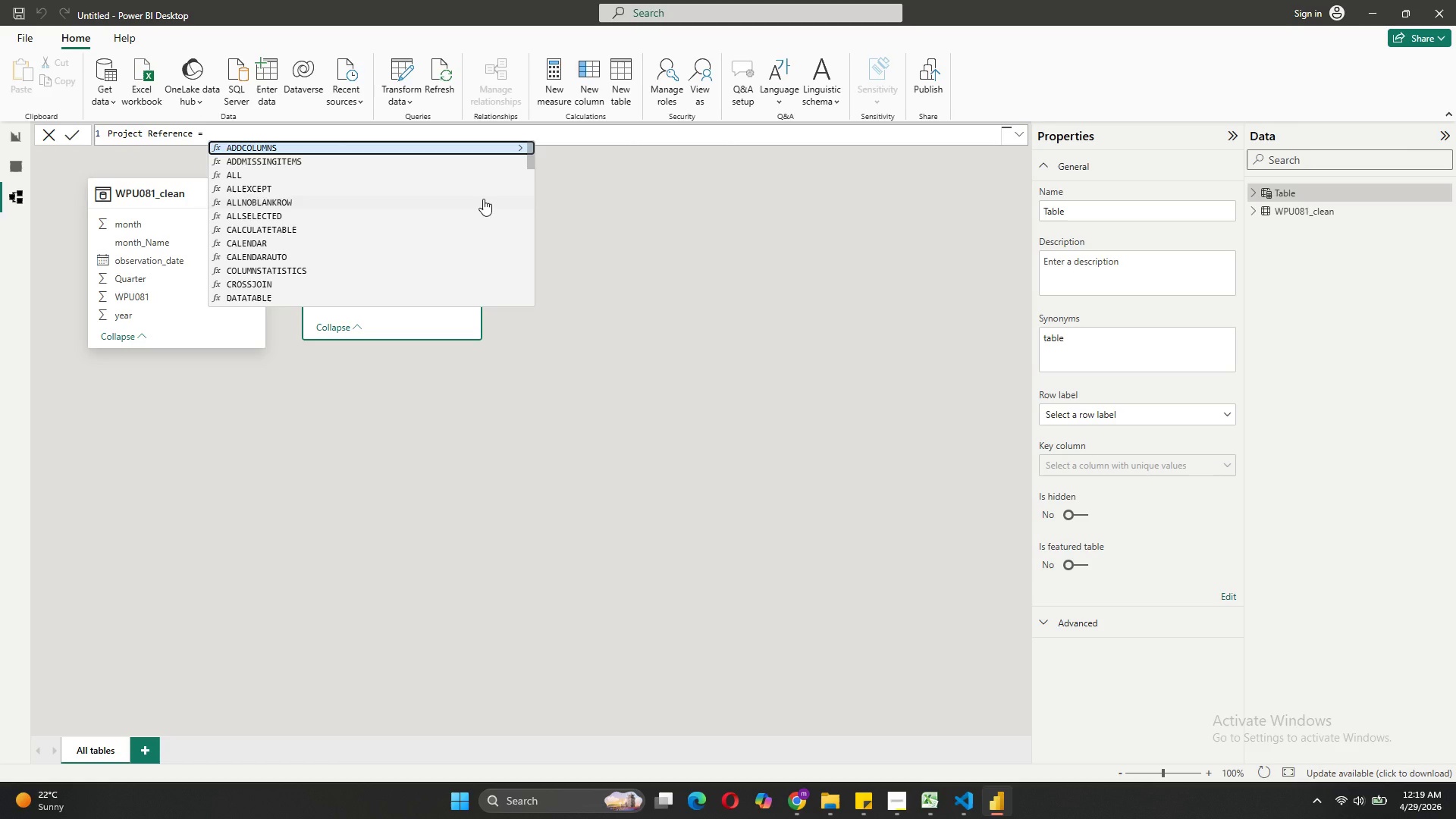 
wait(9.61)
 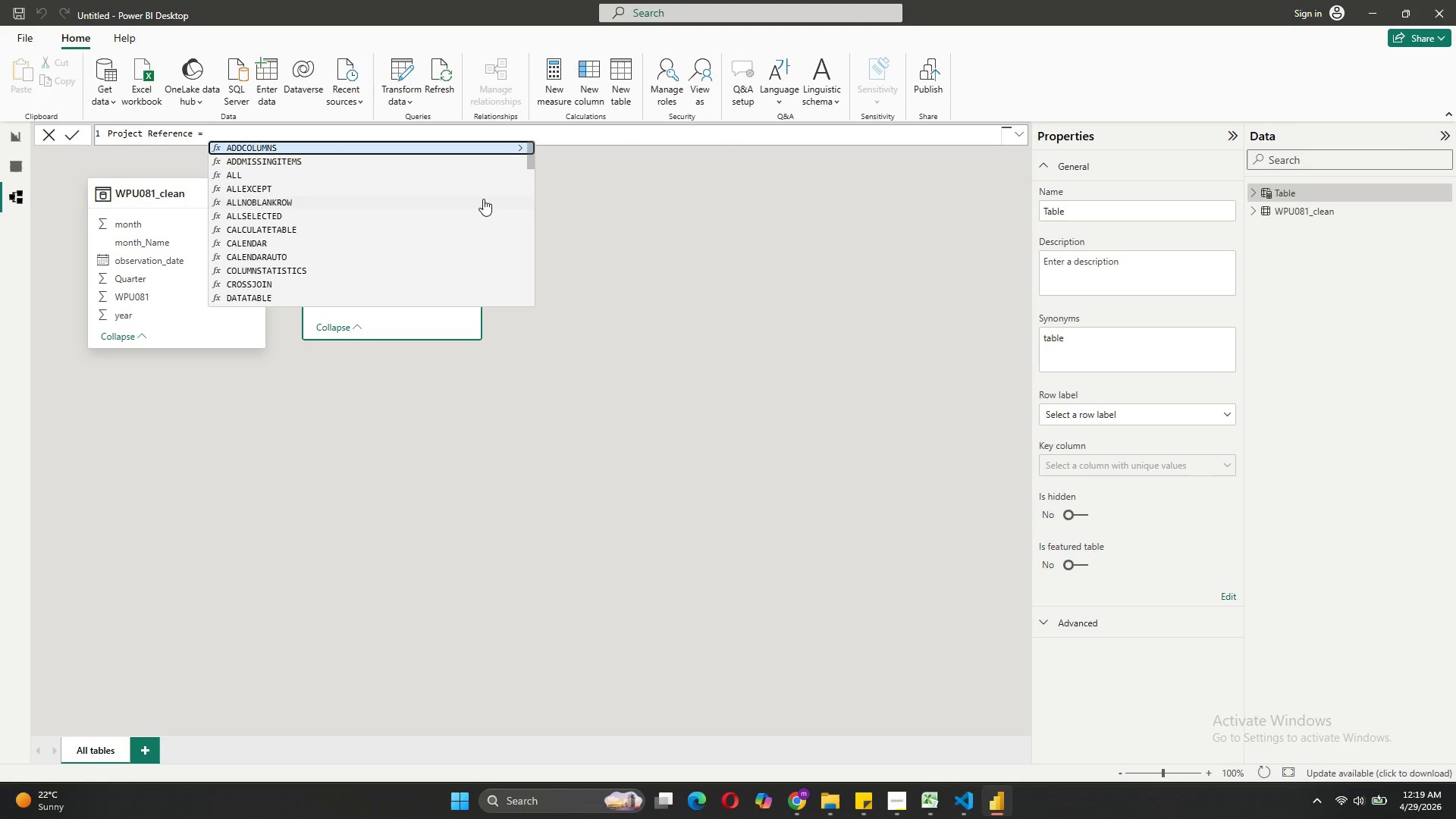 
type(da)
key(Backspace)
key(Backspace)
 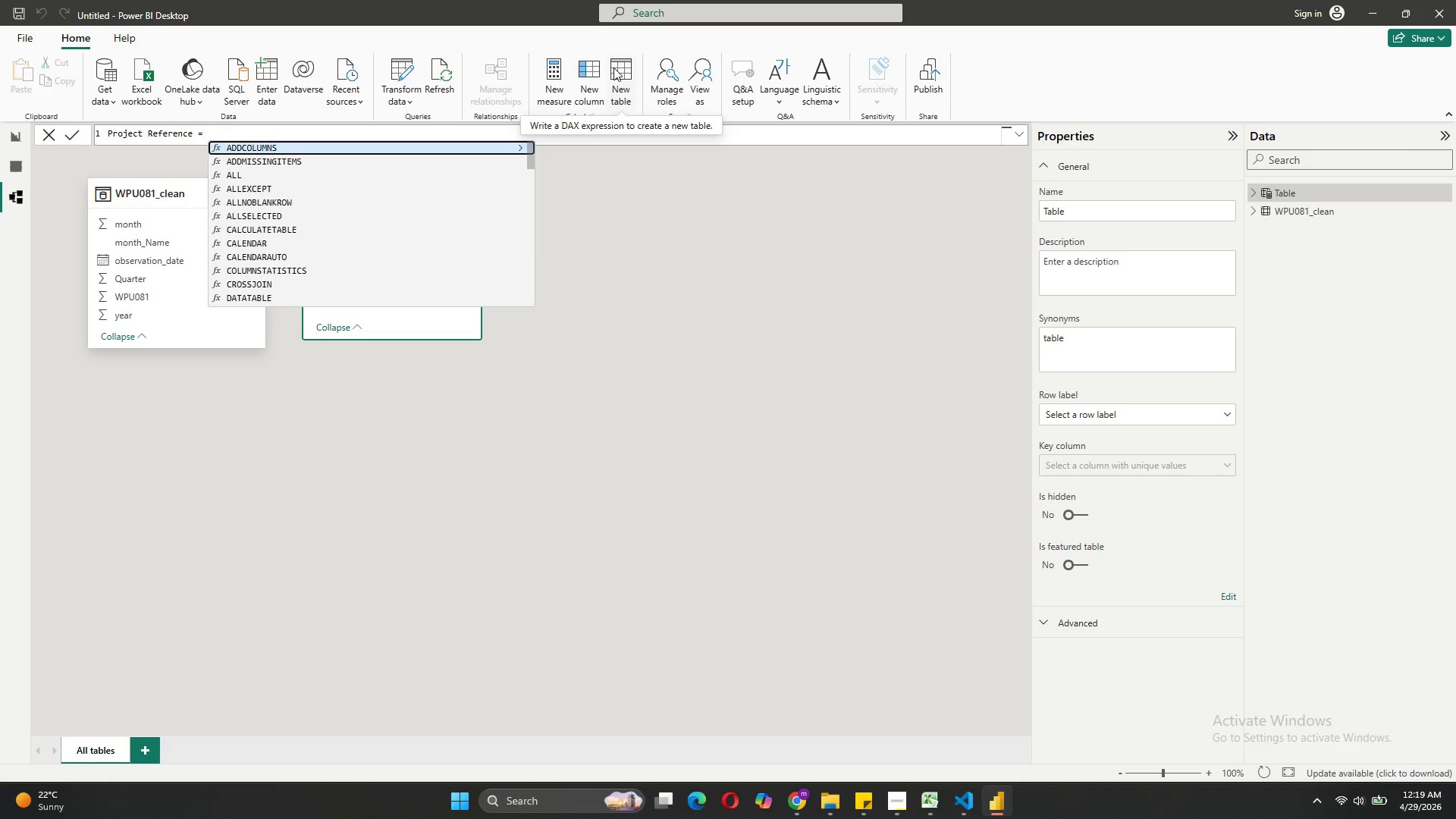 
key(Shift+Enter)
 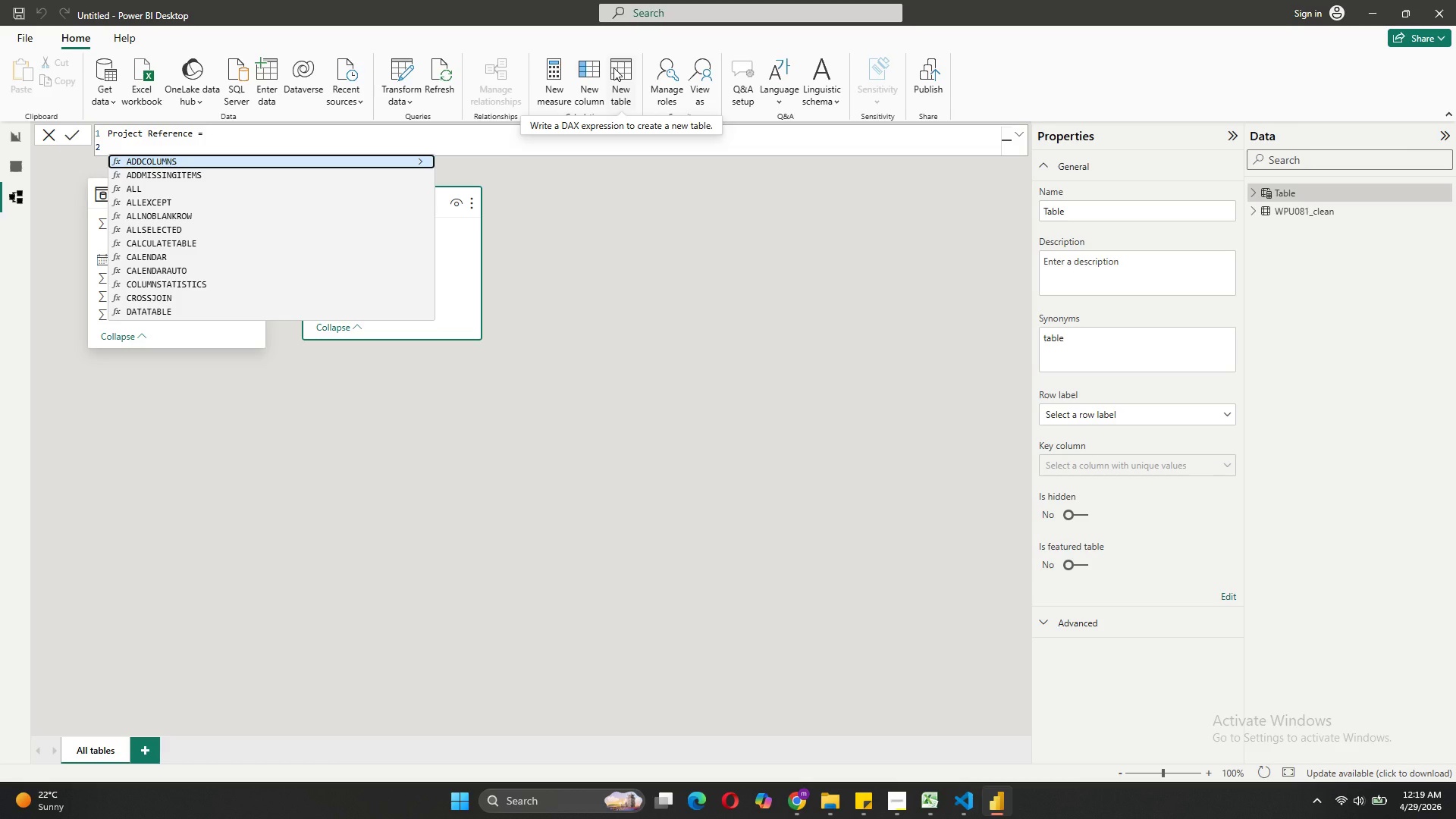 
type(DATA)
key(Tab)
 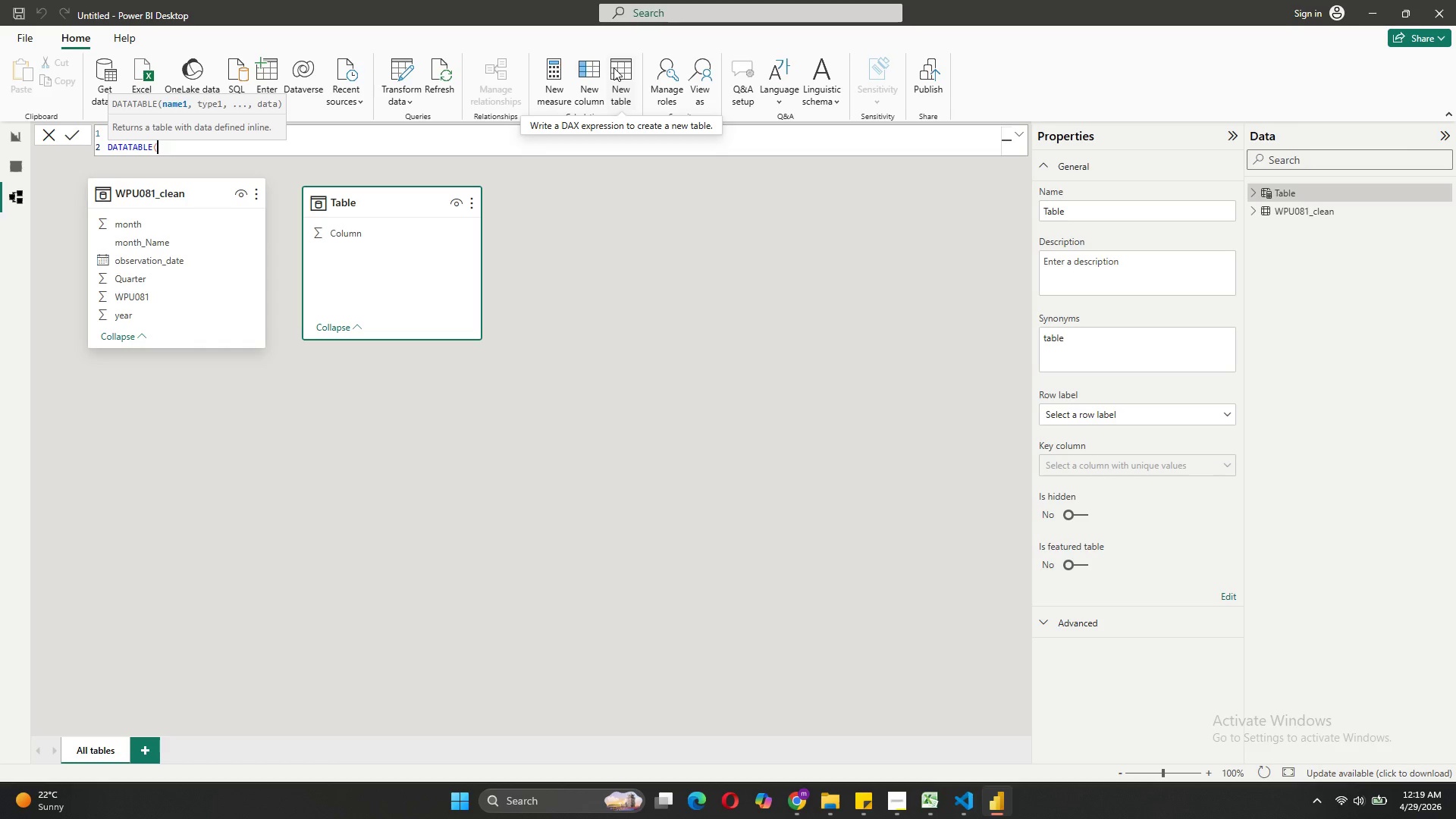 
key(Shift+Enter)
 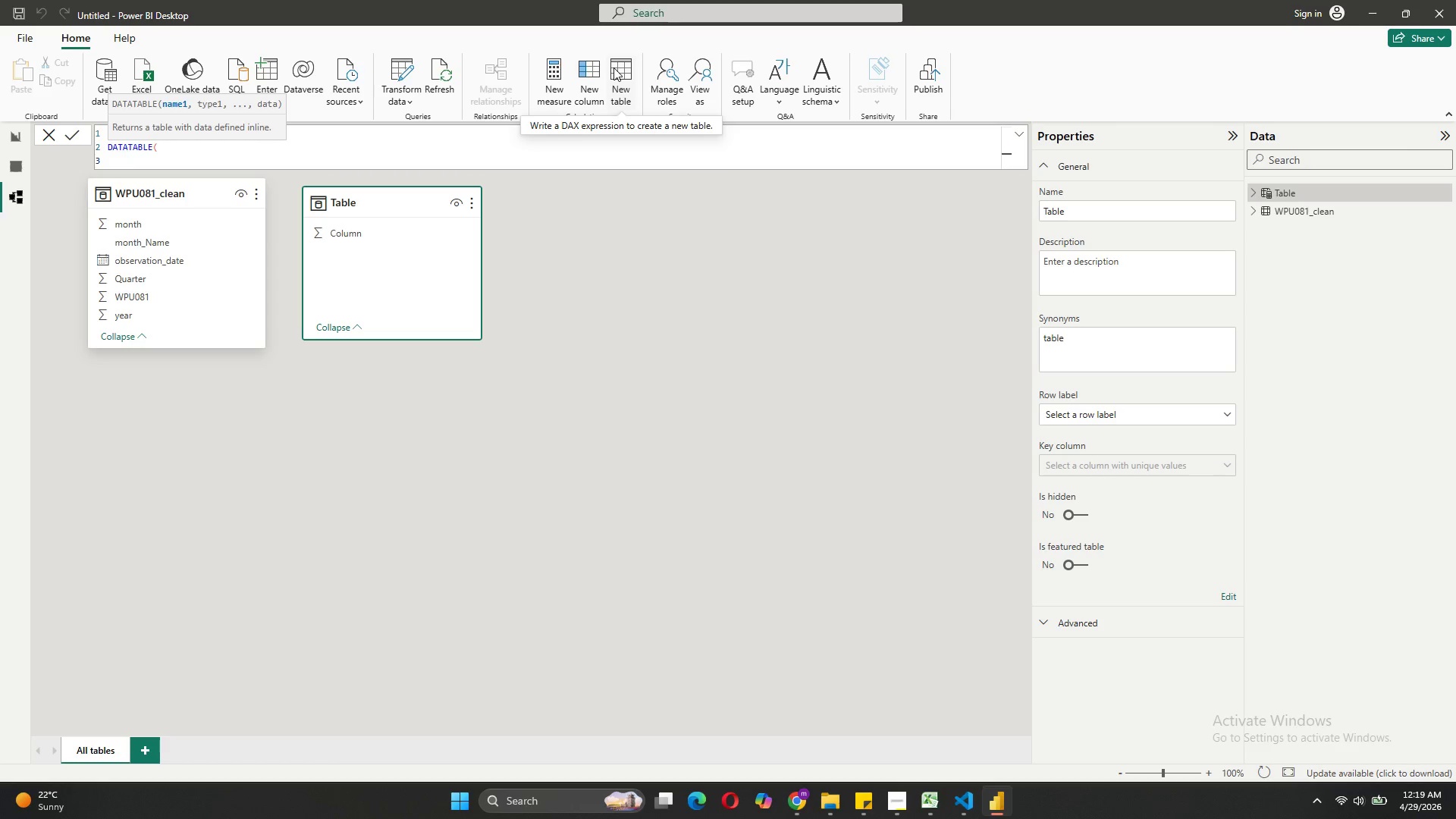 
hold_key(key=CapsLock, duration=0.59)
 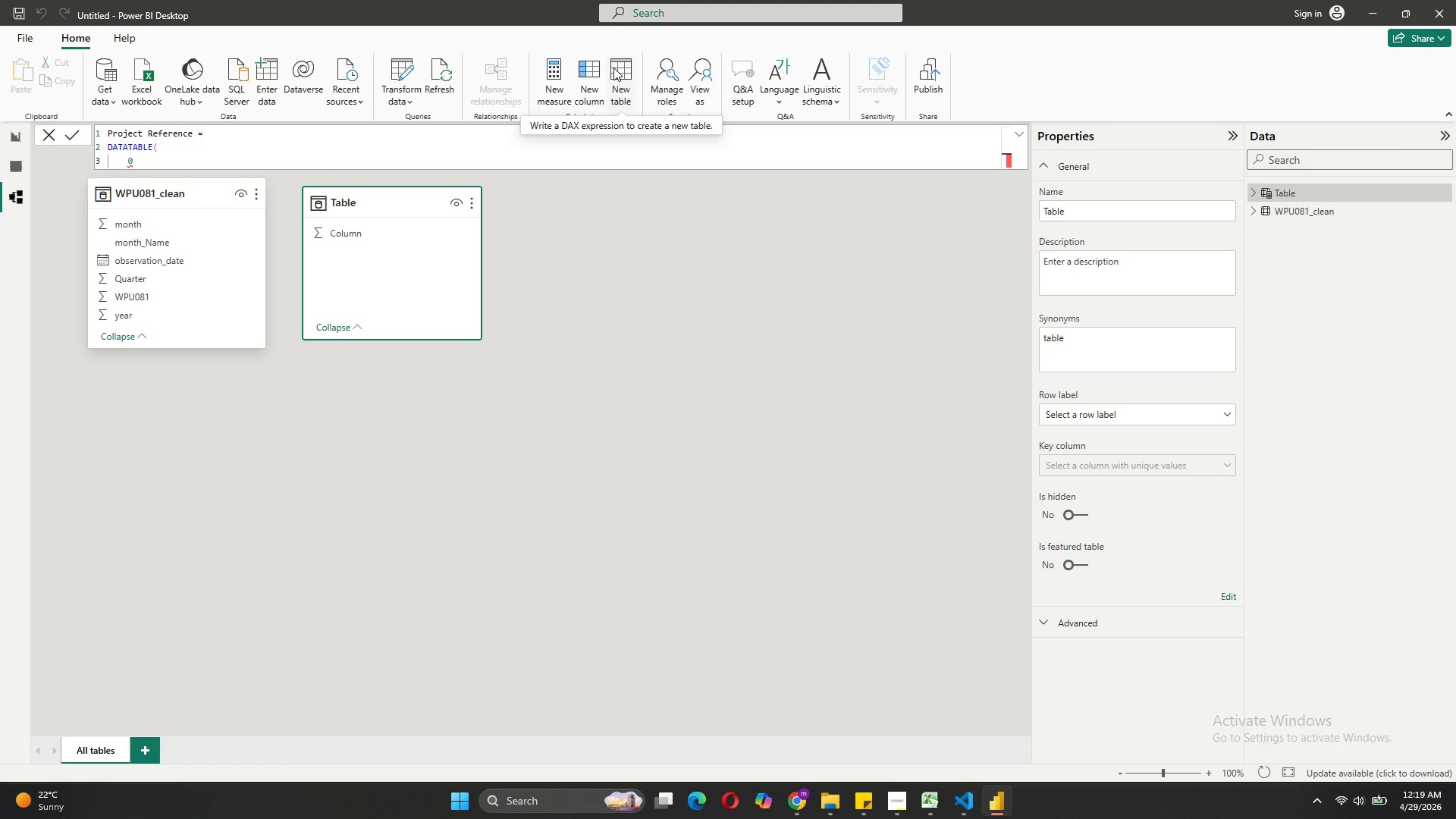 
key(0)
 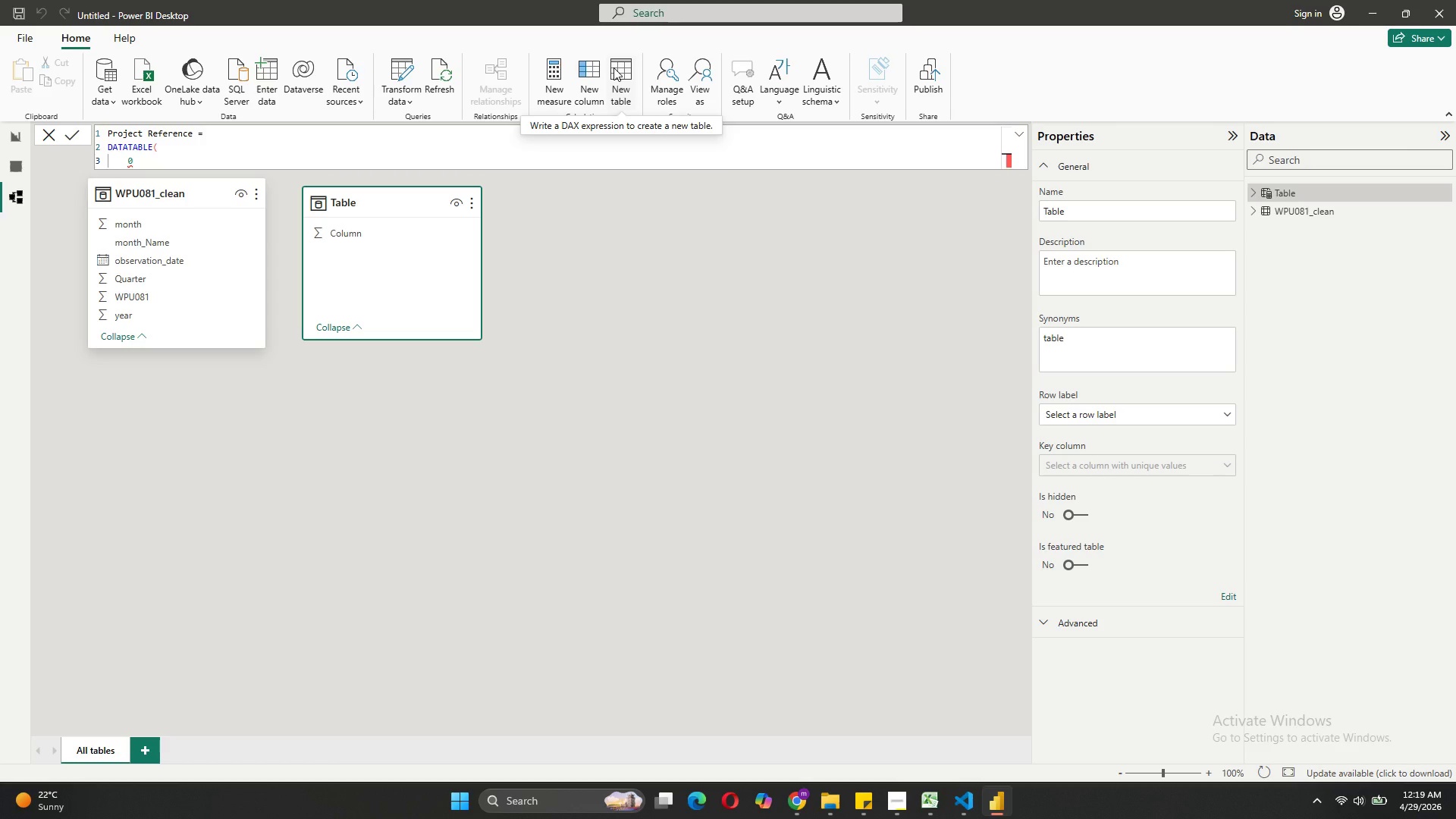 
key(Backspace)
 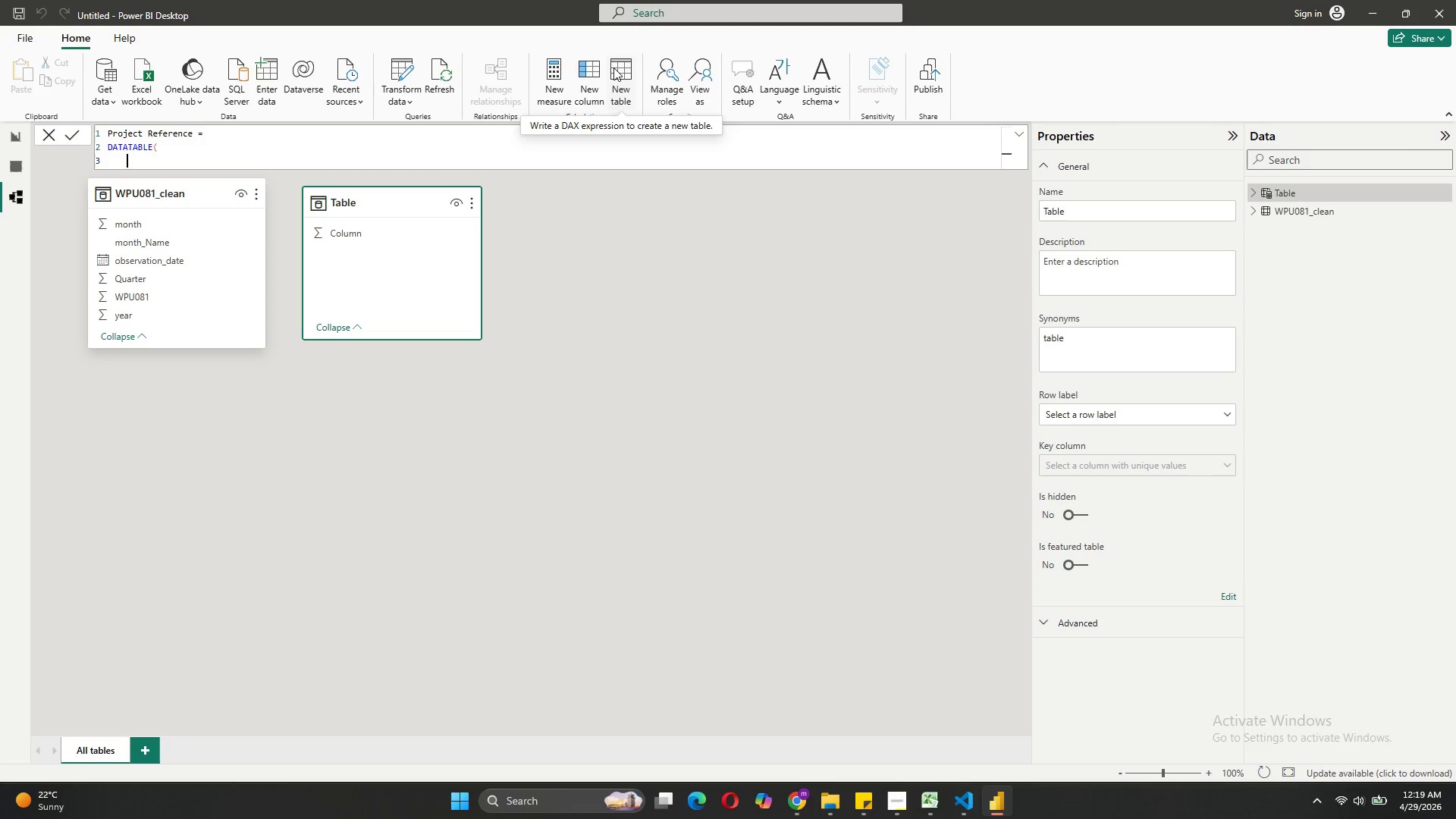 
key(Shift+0)
 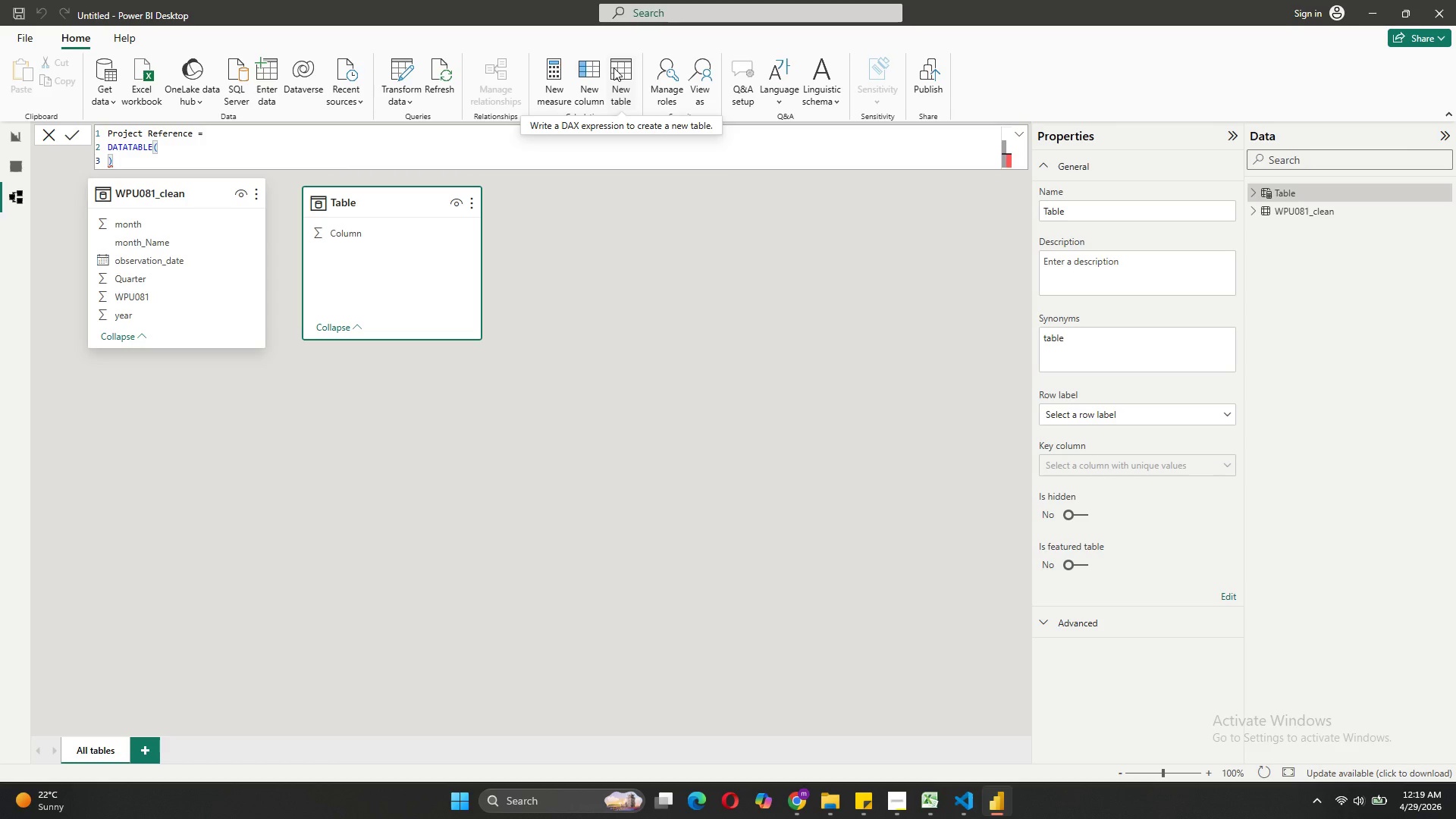 
key(ArrowUp)
 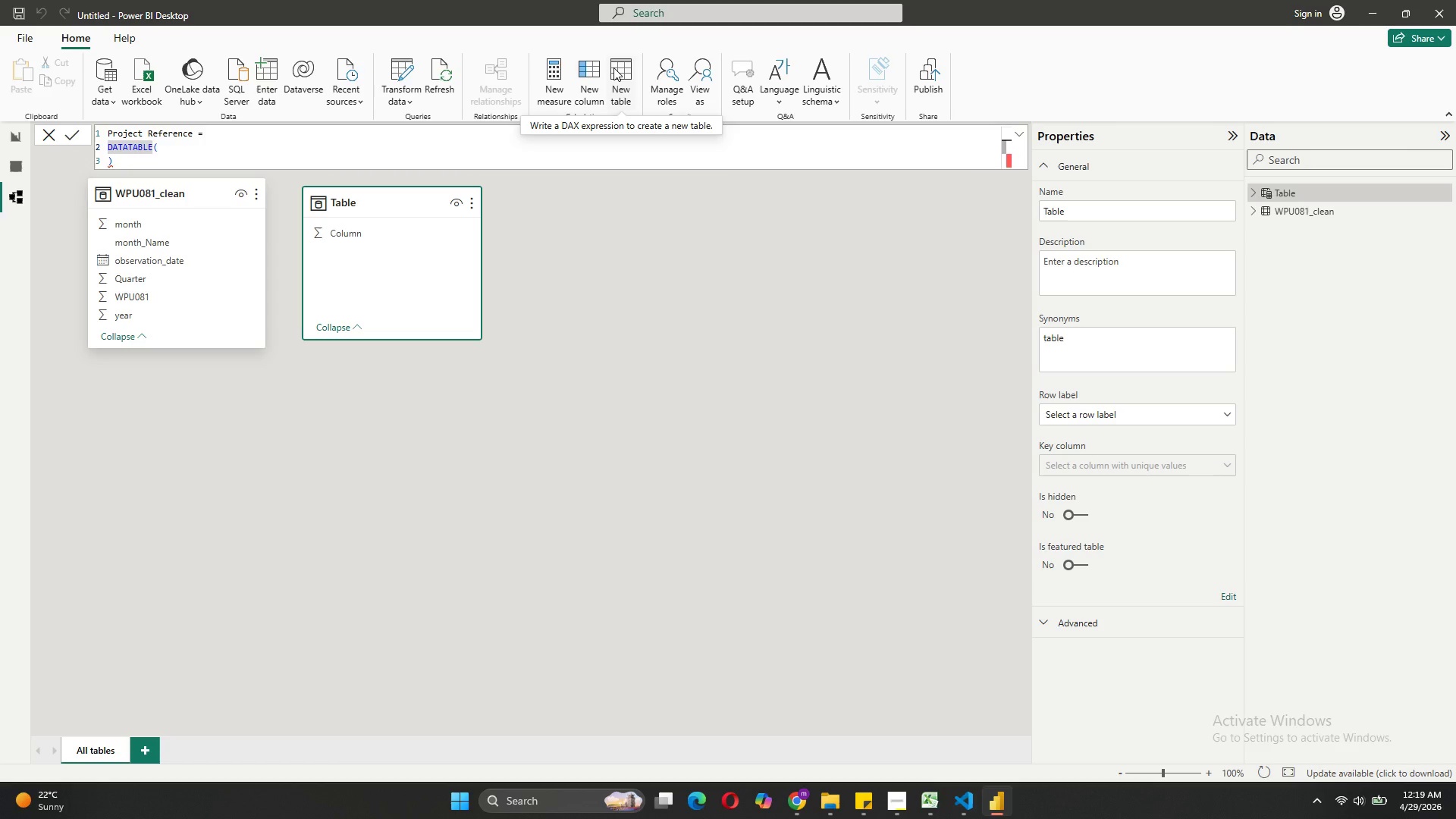 
key(ArrowDown)
 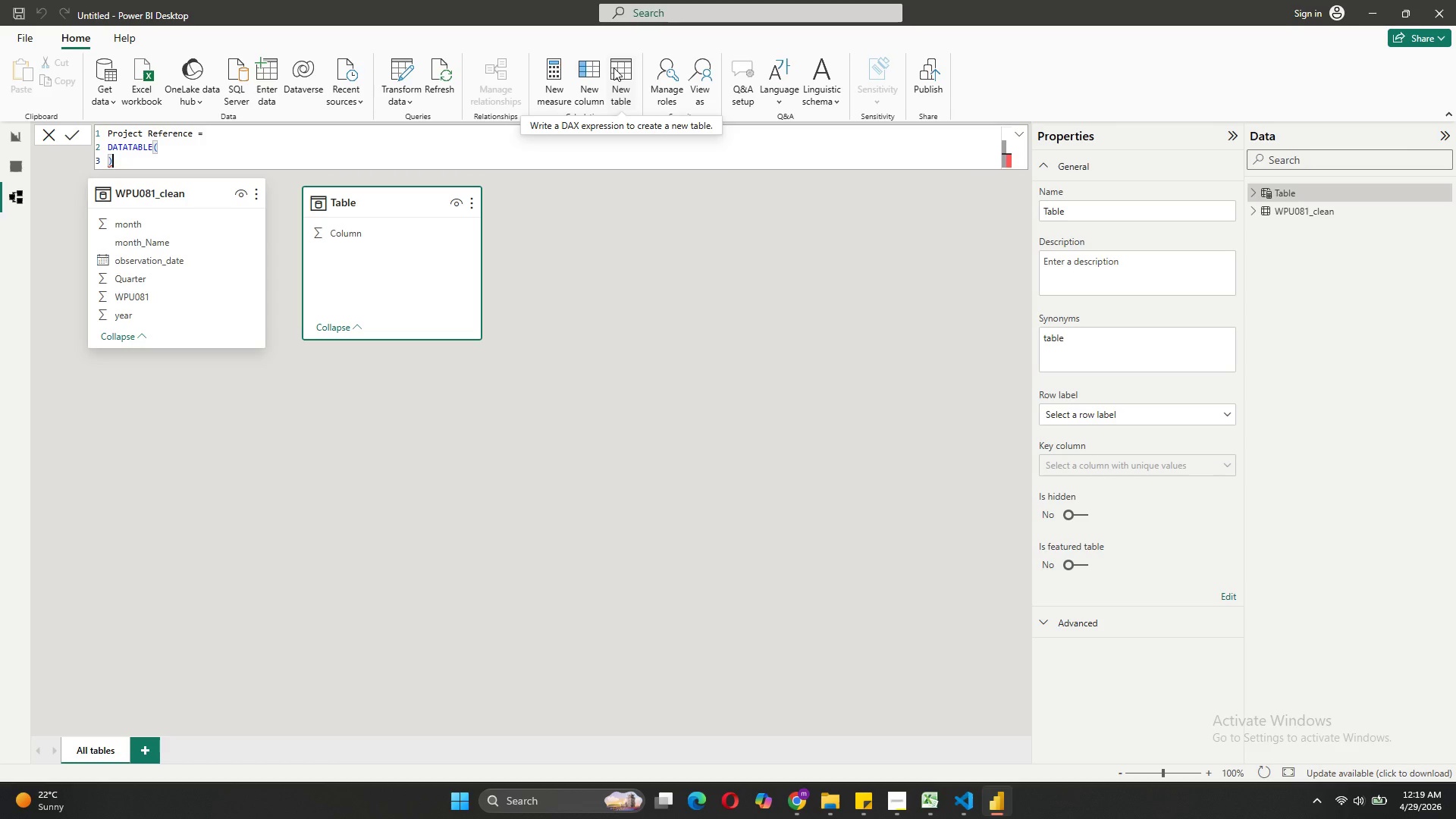 
key(ArrowLeft)
 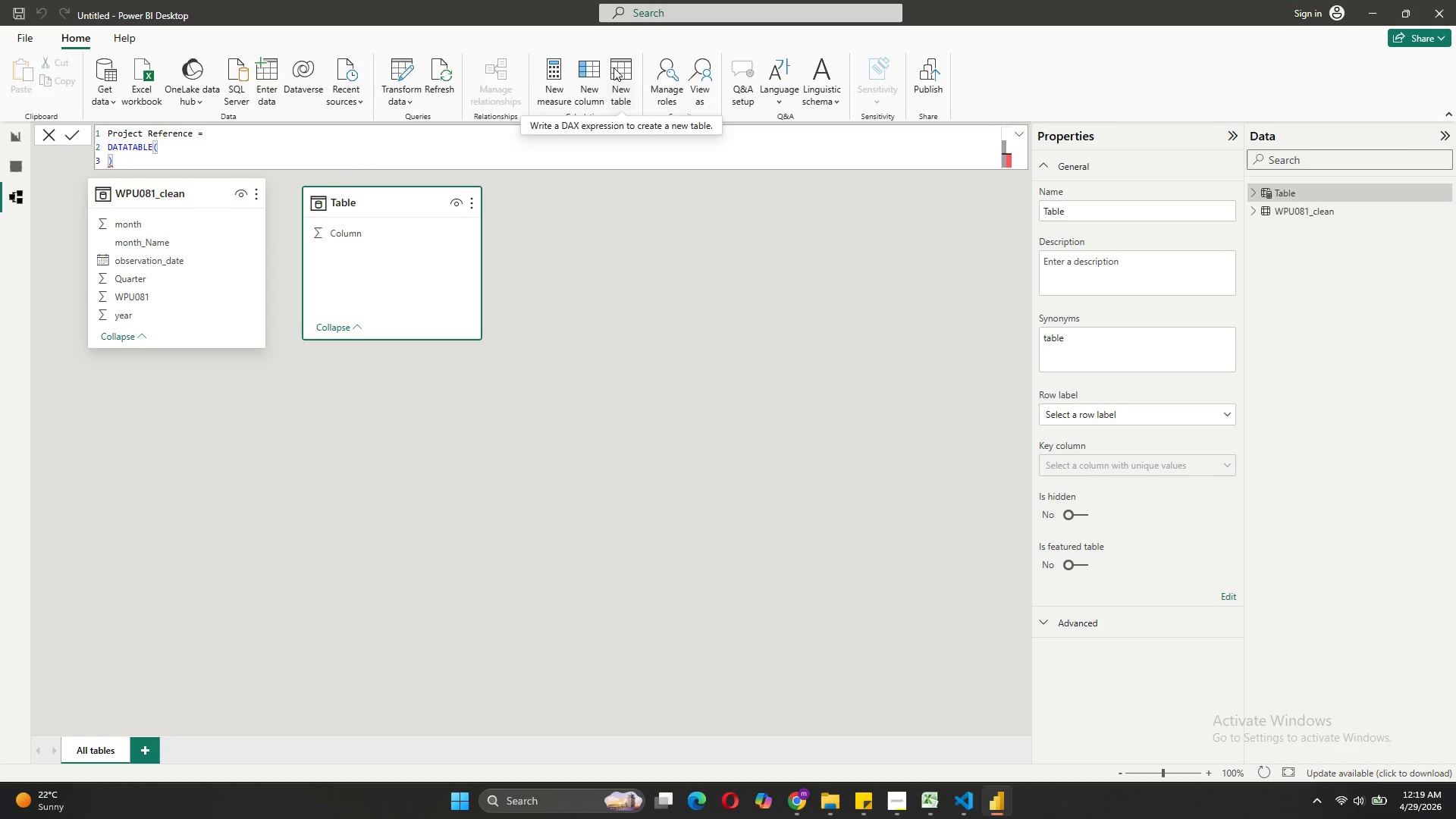 
key(Shift+Enter)
 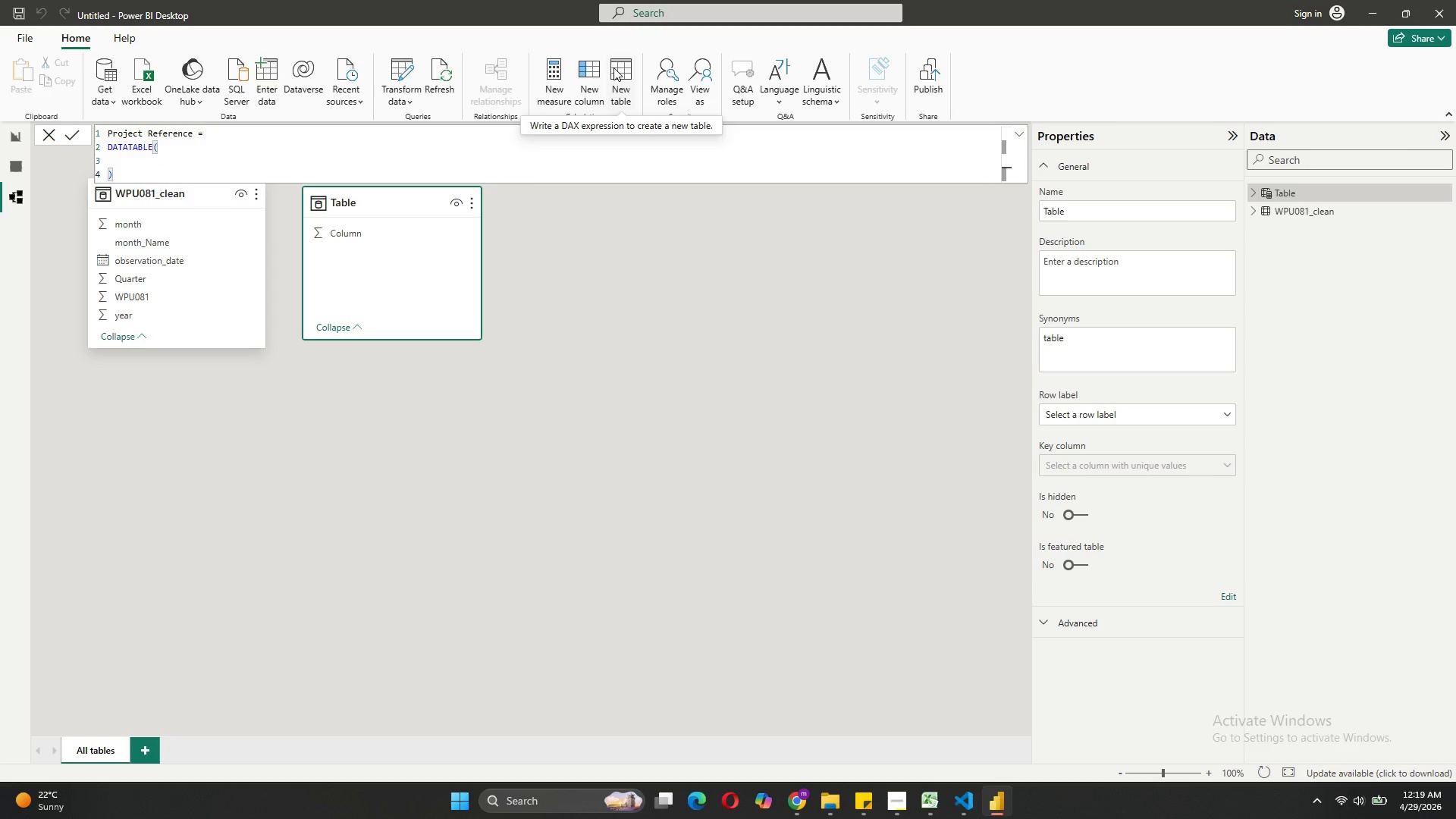 
key(ArrowUp)
 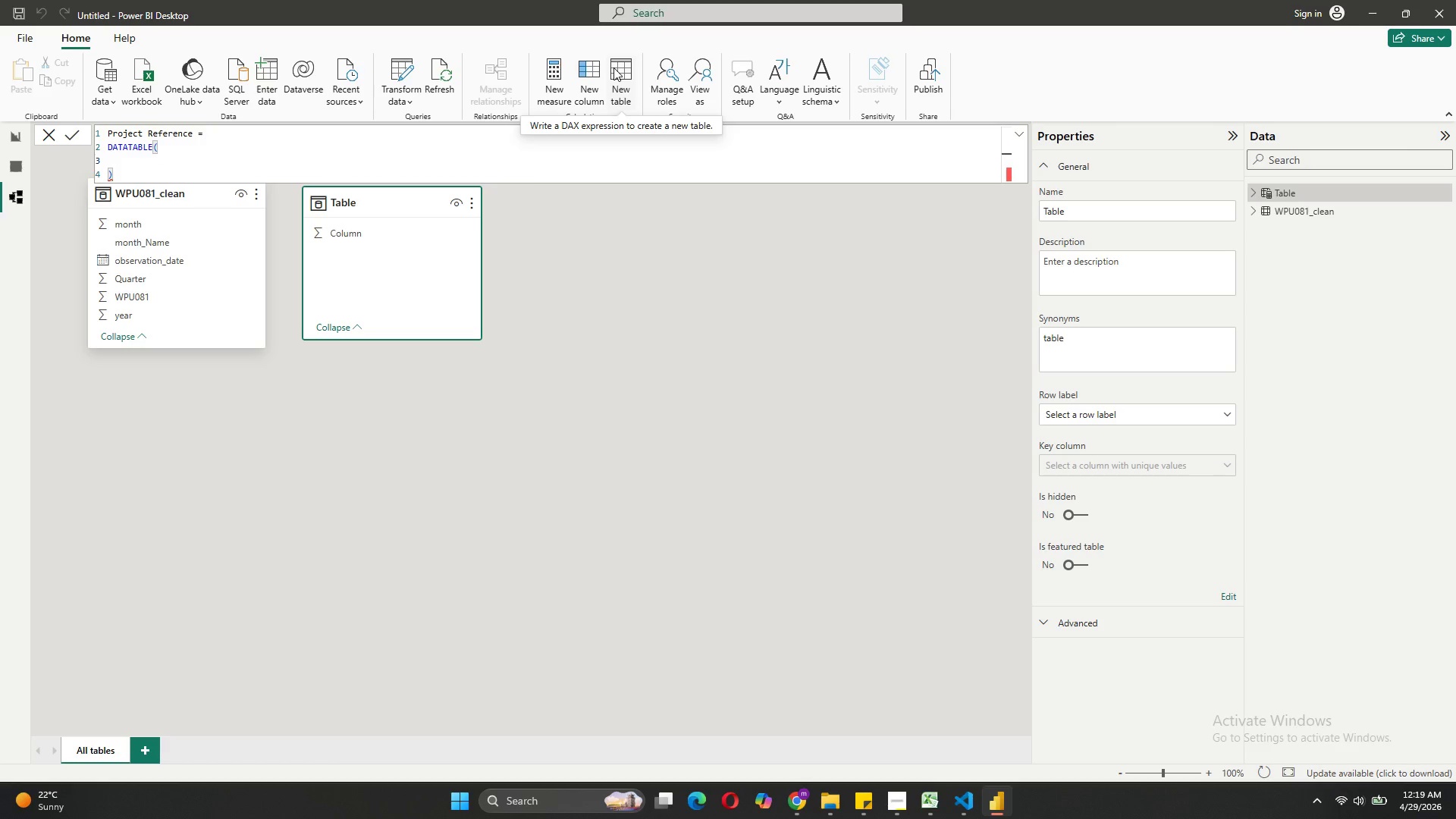 
key(Tab)
 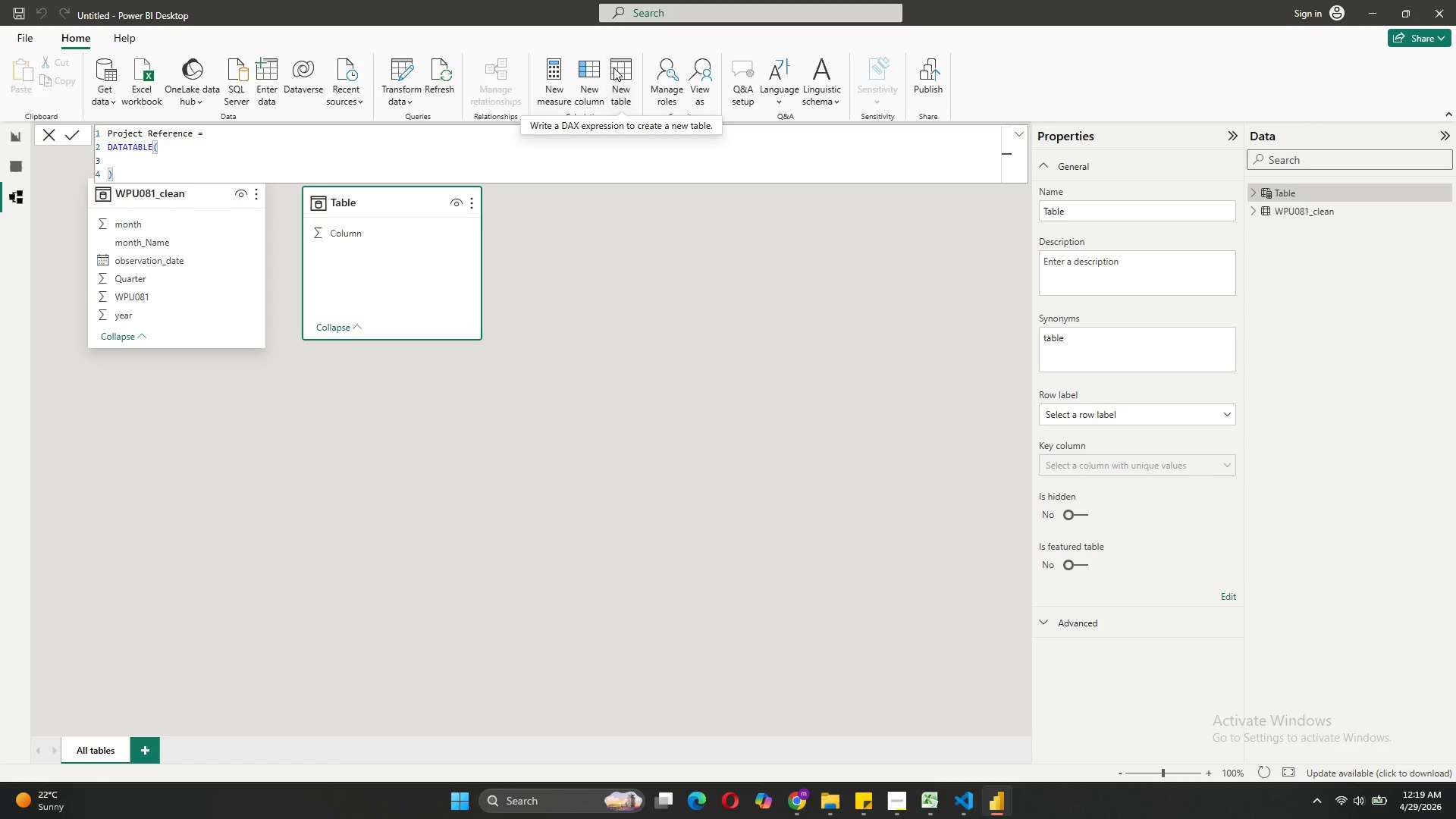 
type(')
key(Backspace)
type("pROJECT)
key(Backspace)
key(Backspace)
key(Backspace)
key(Backspace)
key(Backspace)
key(Backspace)
key(Backspace)
type(Project Type:)
key(Backspace)
type(": )
key(Backspace)
key(Backspace)
type(, ST)
key(Tab)
type(,)
 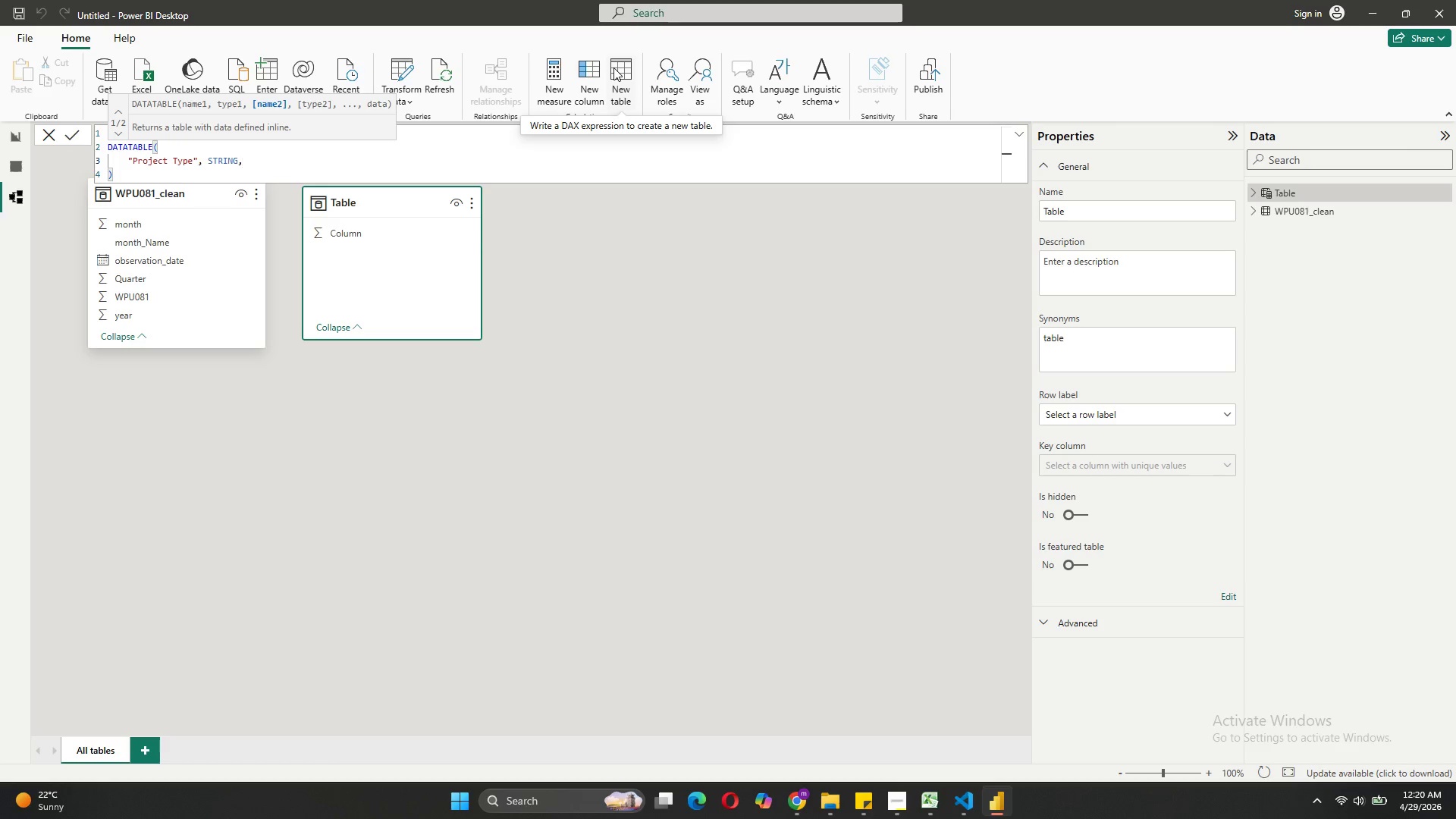 
key(Shift+Enter)
 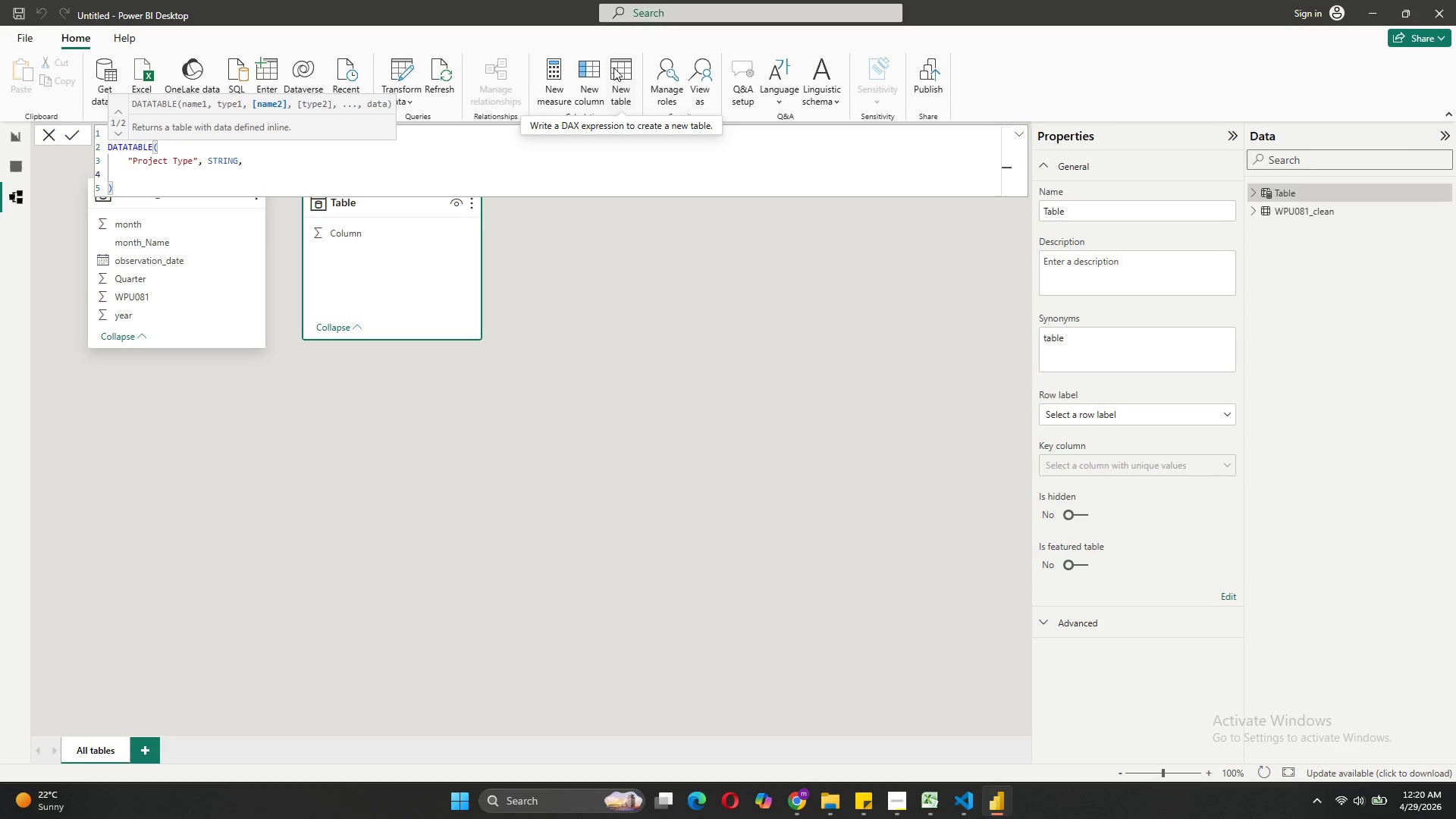 
type("Standa)
 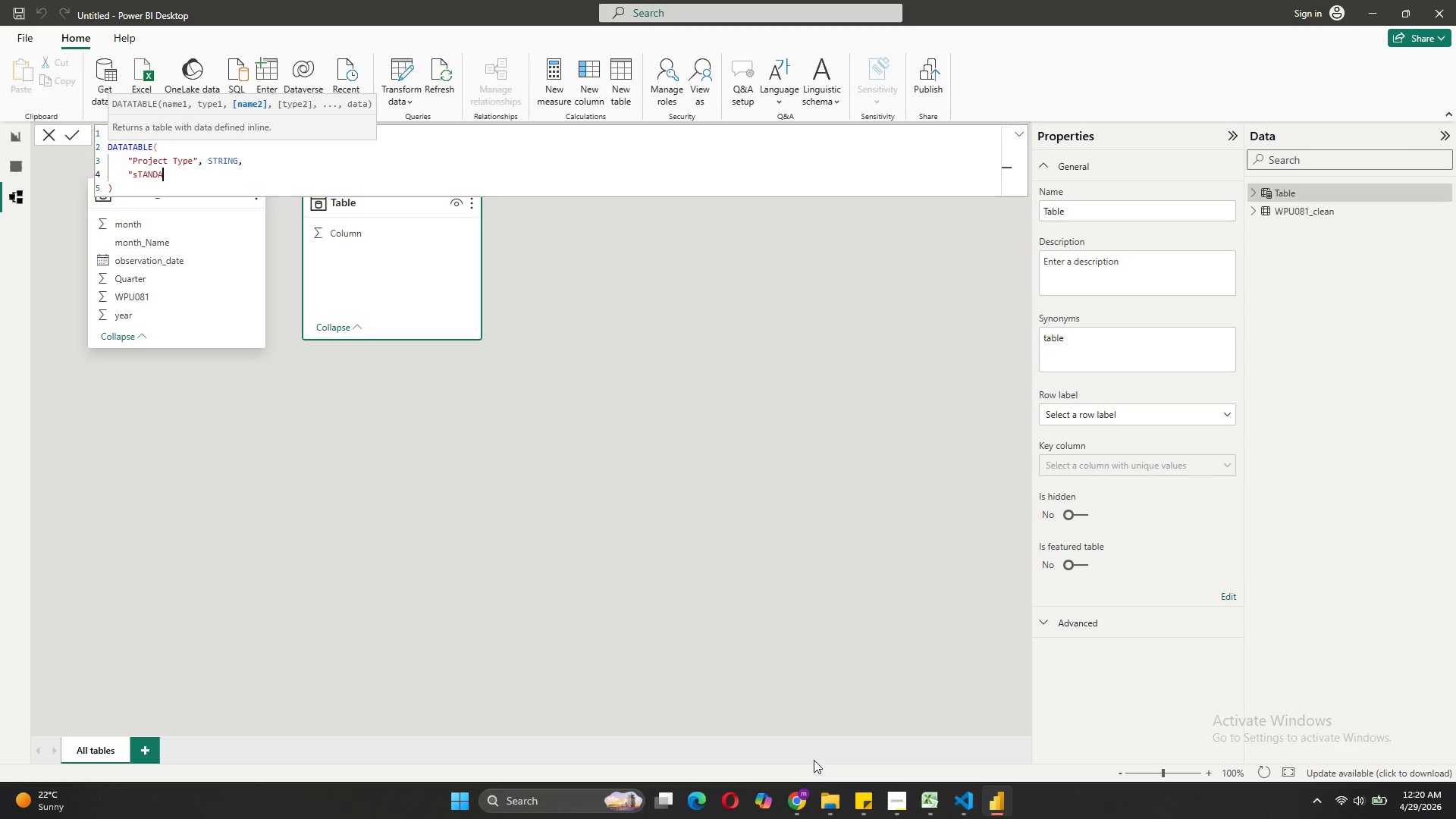 
left_click([884, 802])